 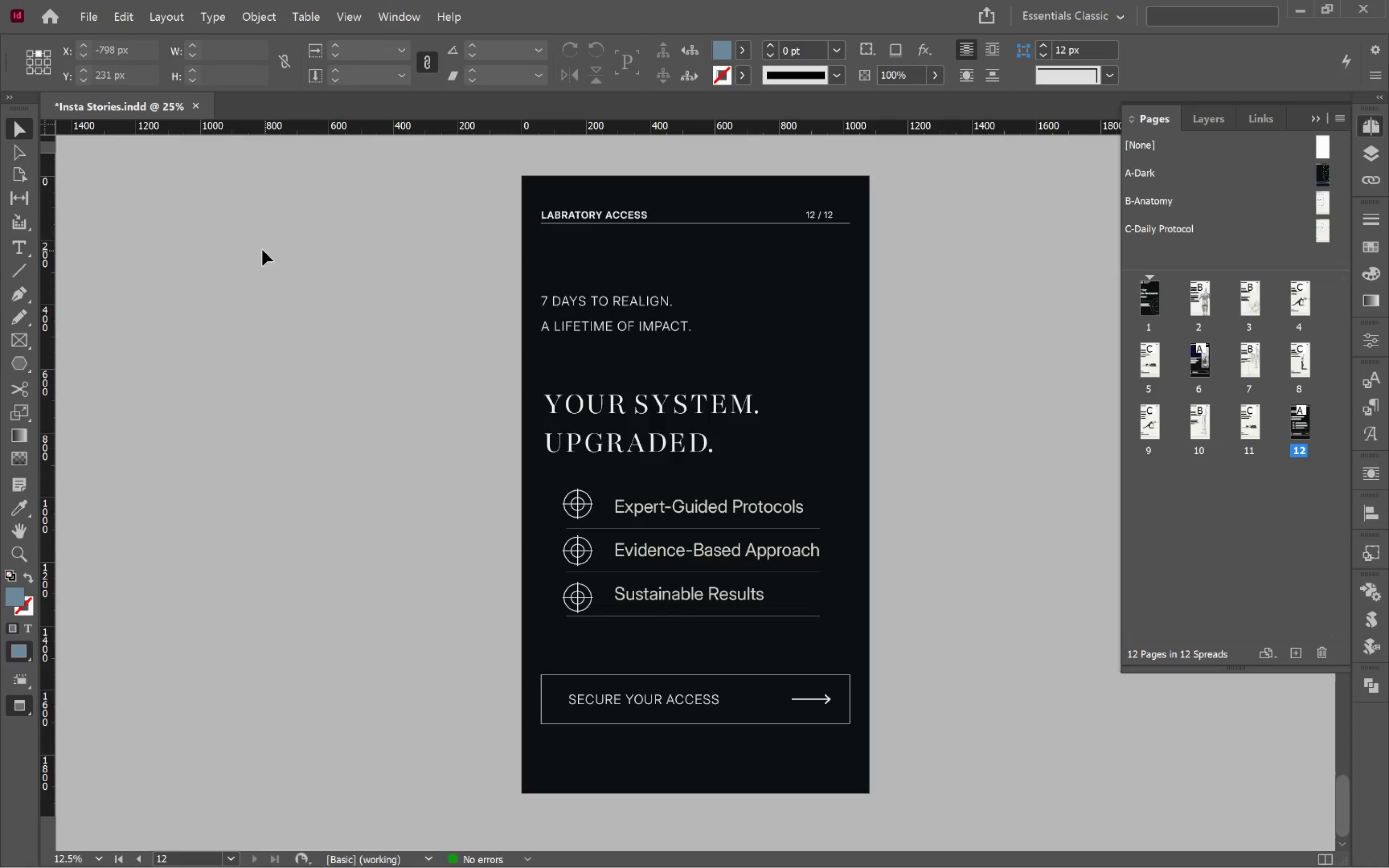 
key(Control+S)
 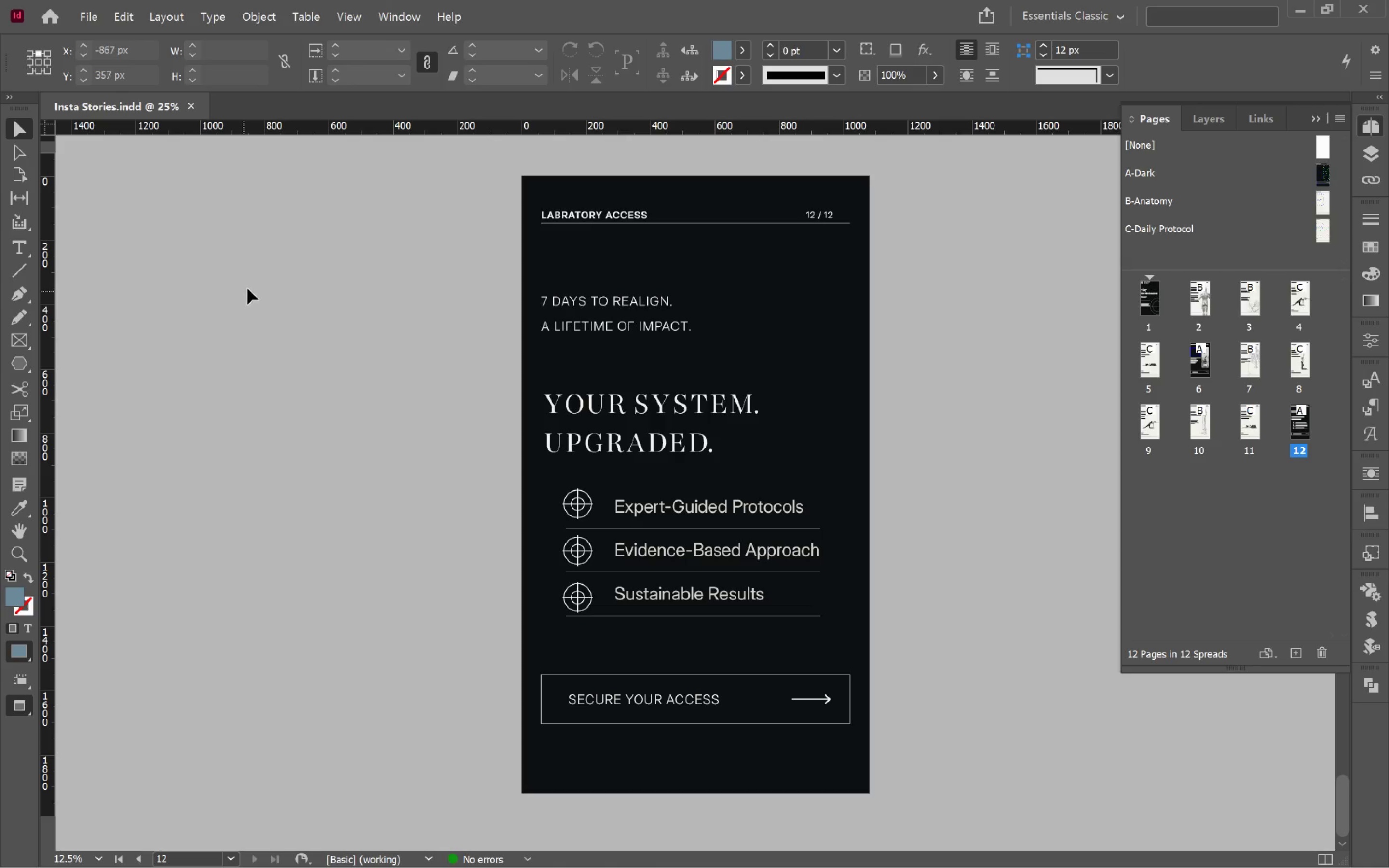 
left_click([102, 21])
 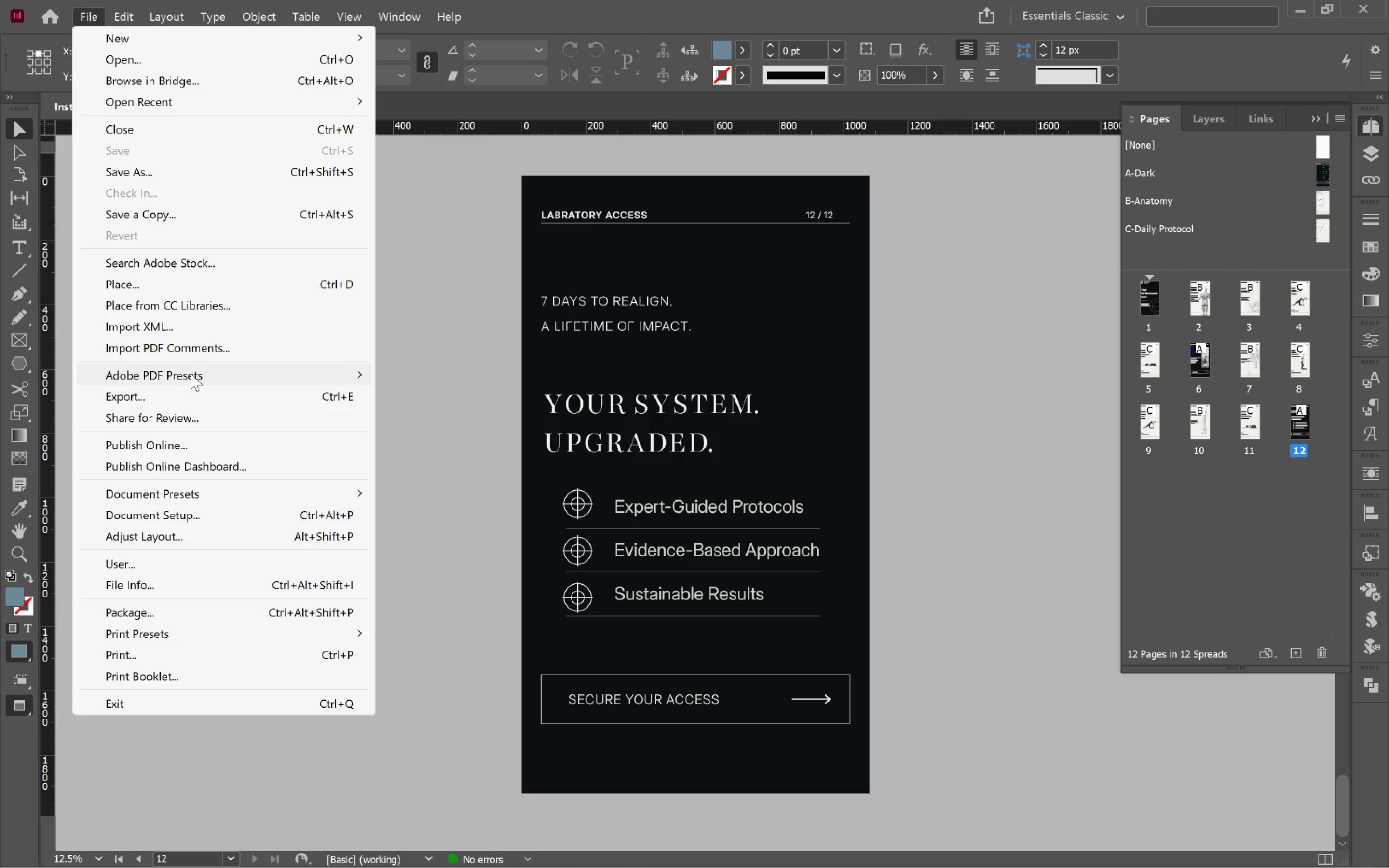 
left_click([212, 392])
 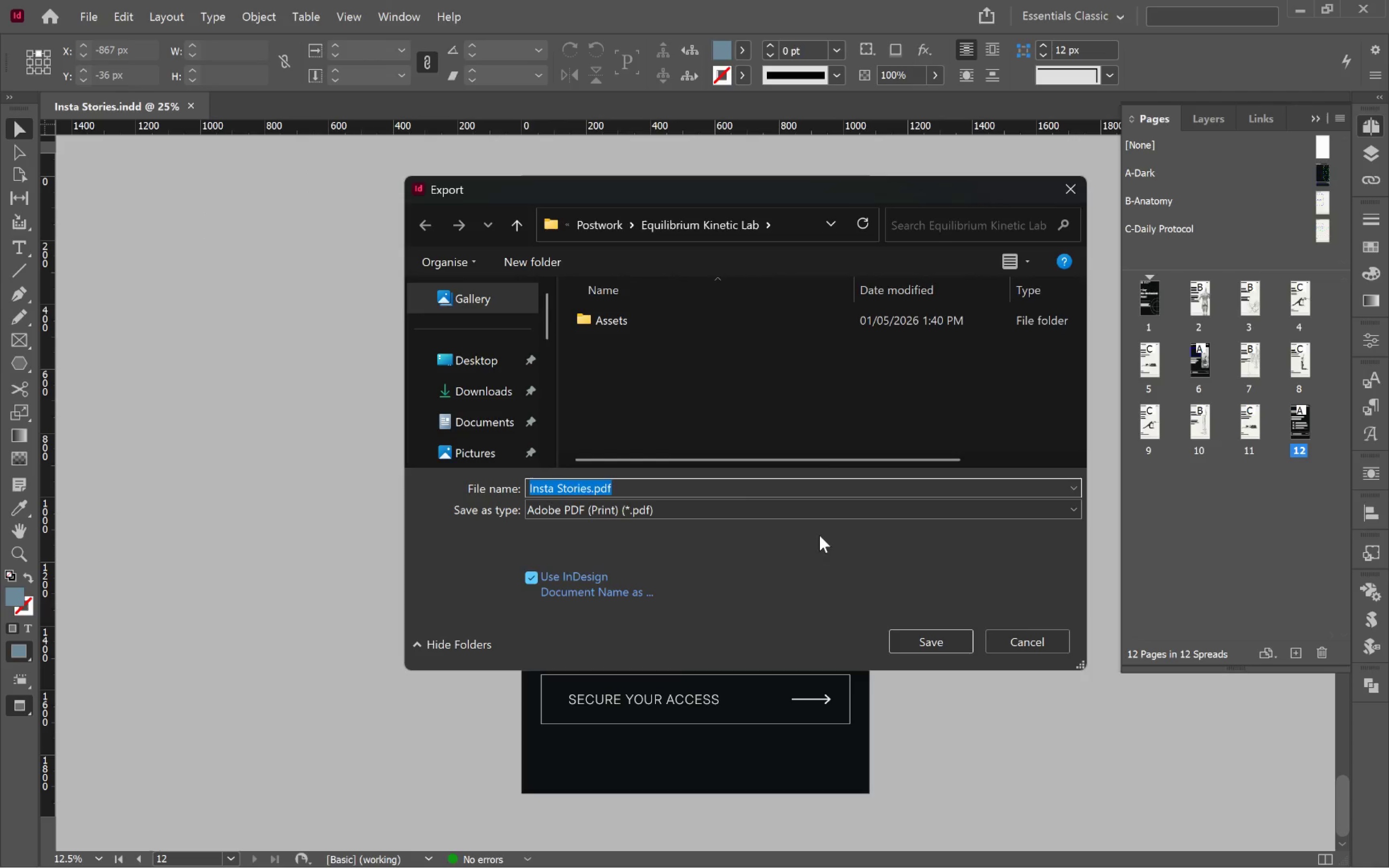 
left_click([950, 643])
 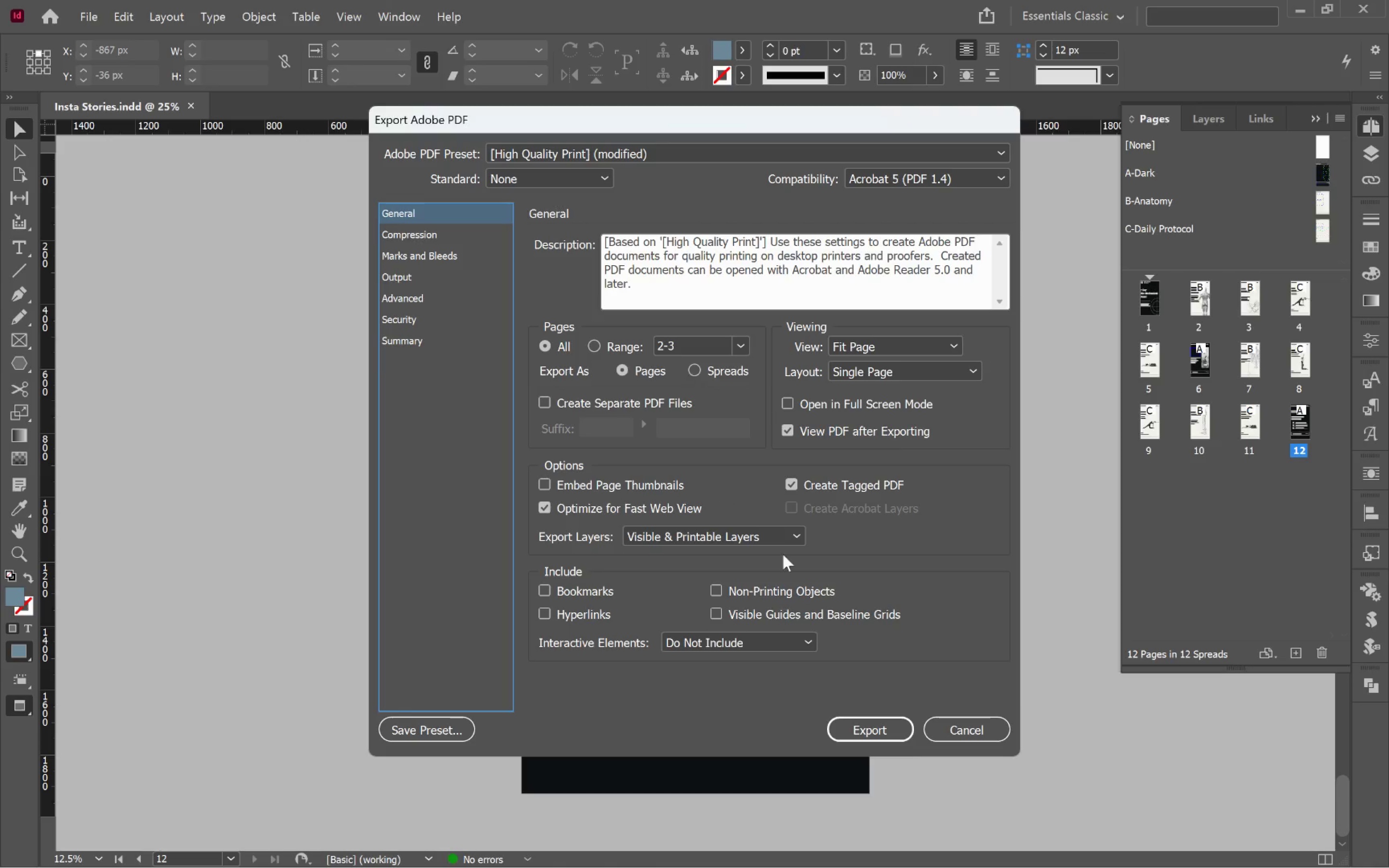 
left_click([892, 728])
 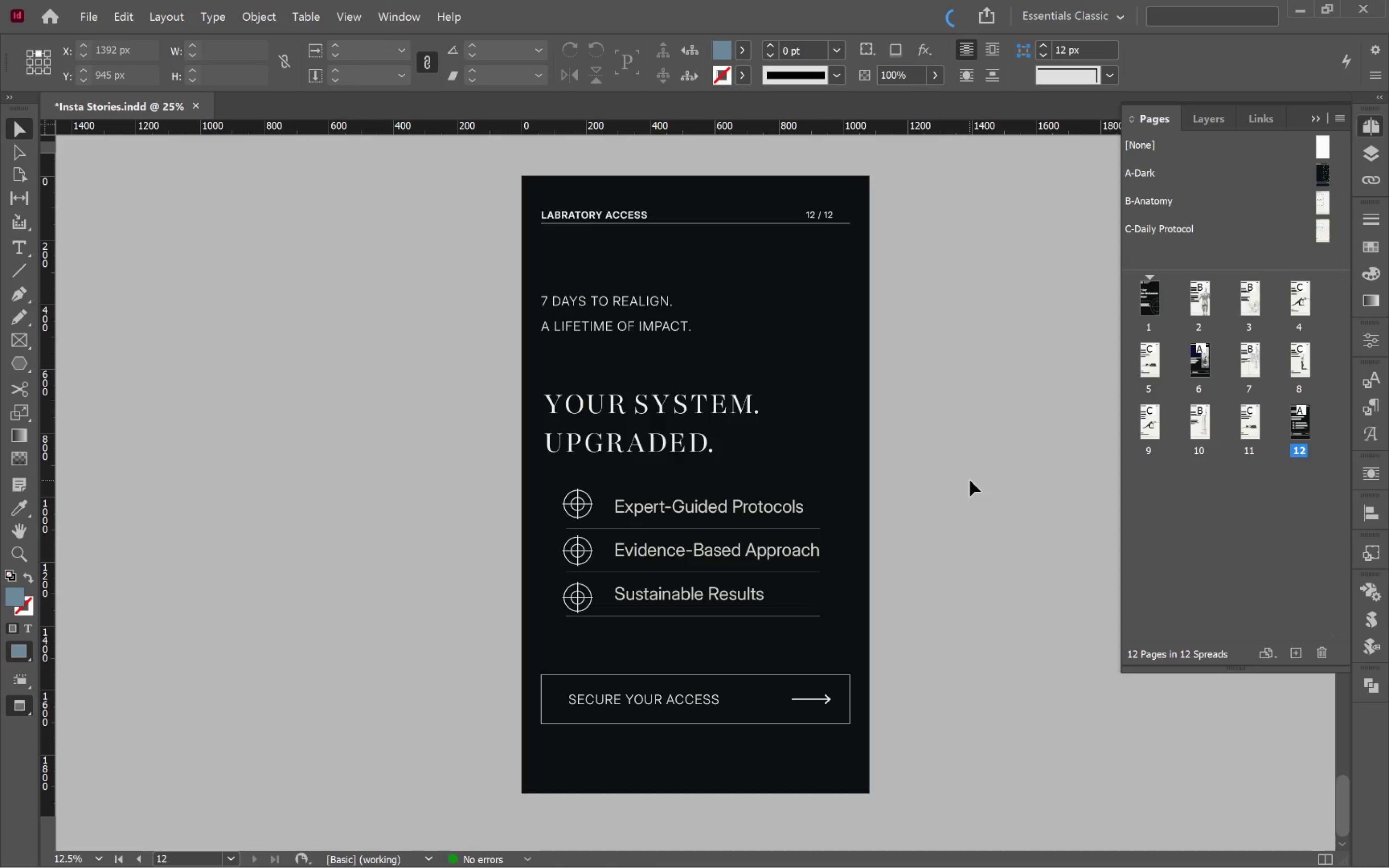 
wait(8.68)
 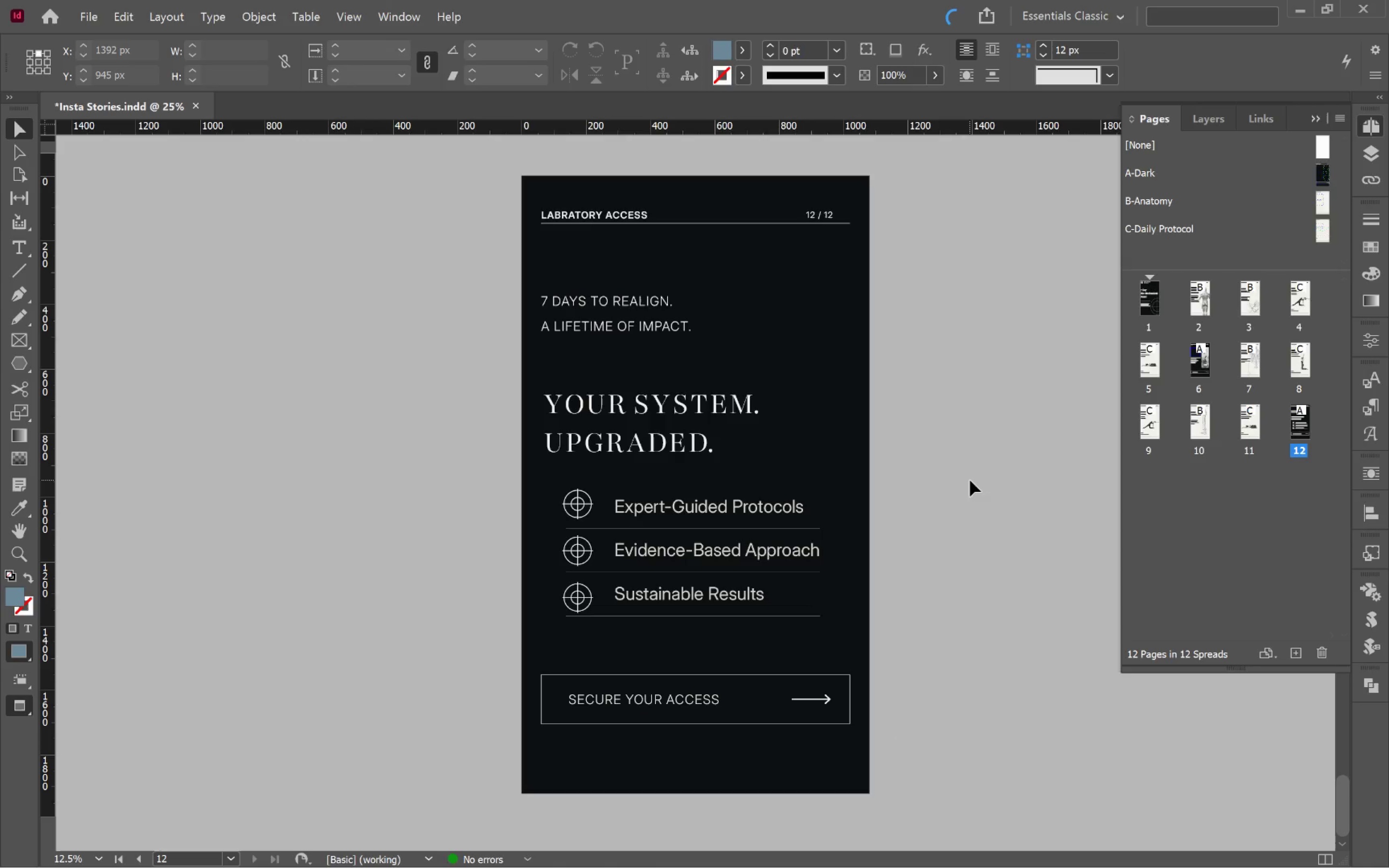 
key(Alt+Tab)
 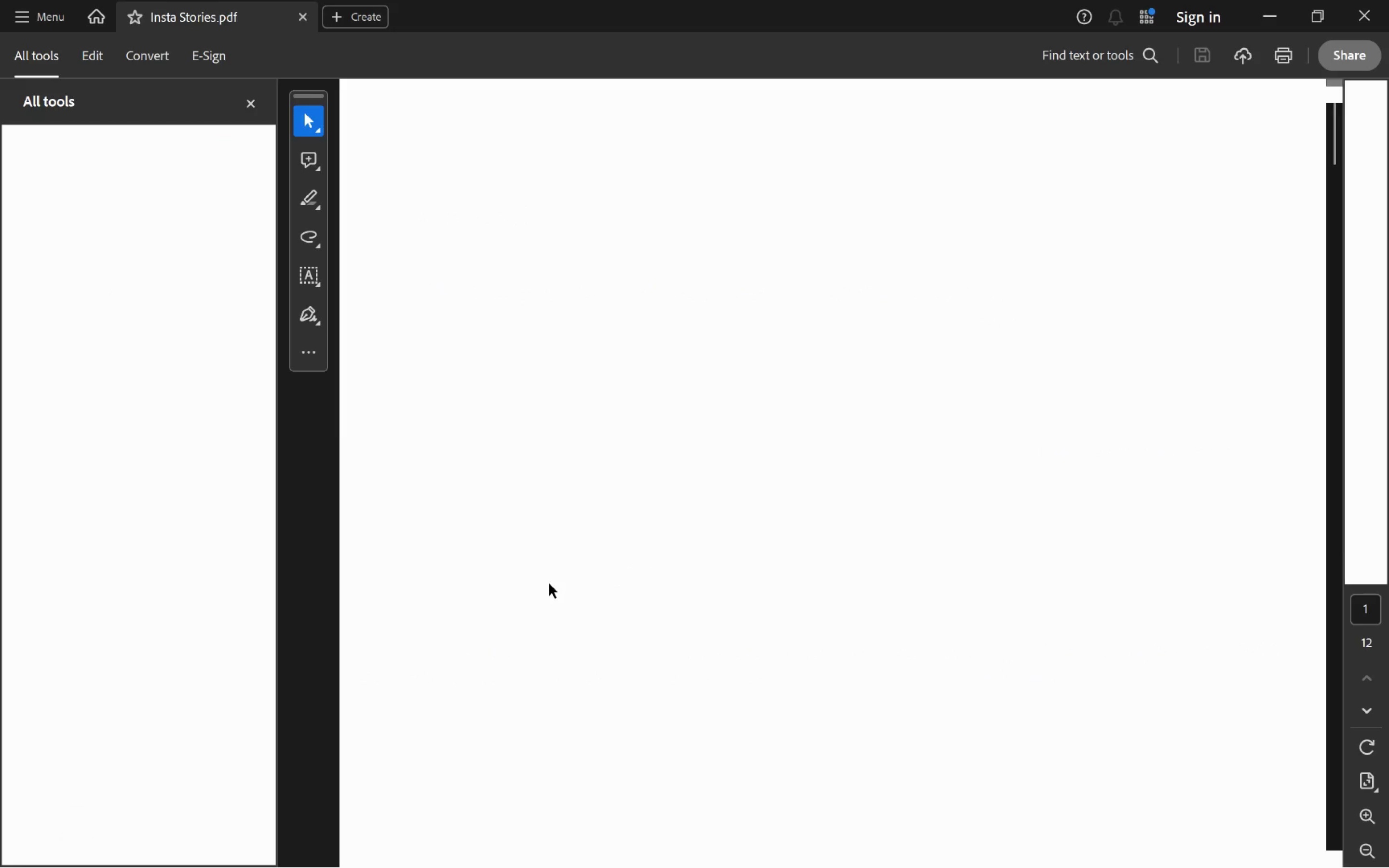 
key(Alt+Tab)